 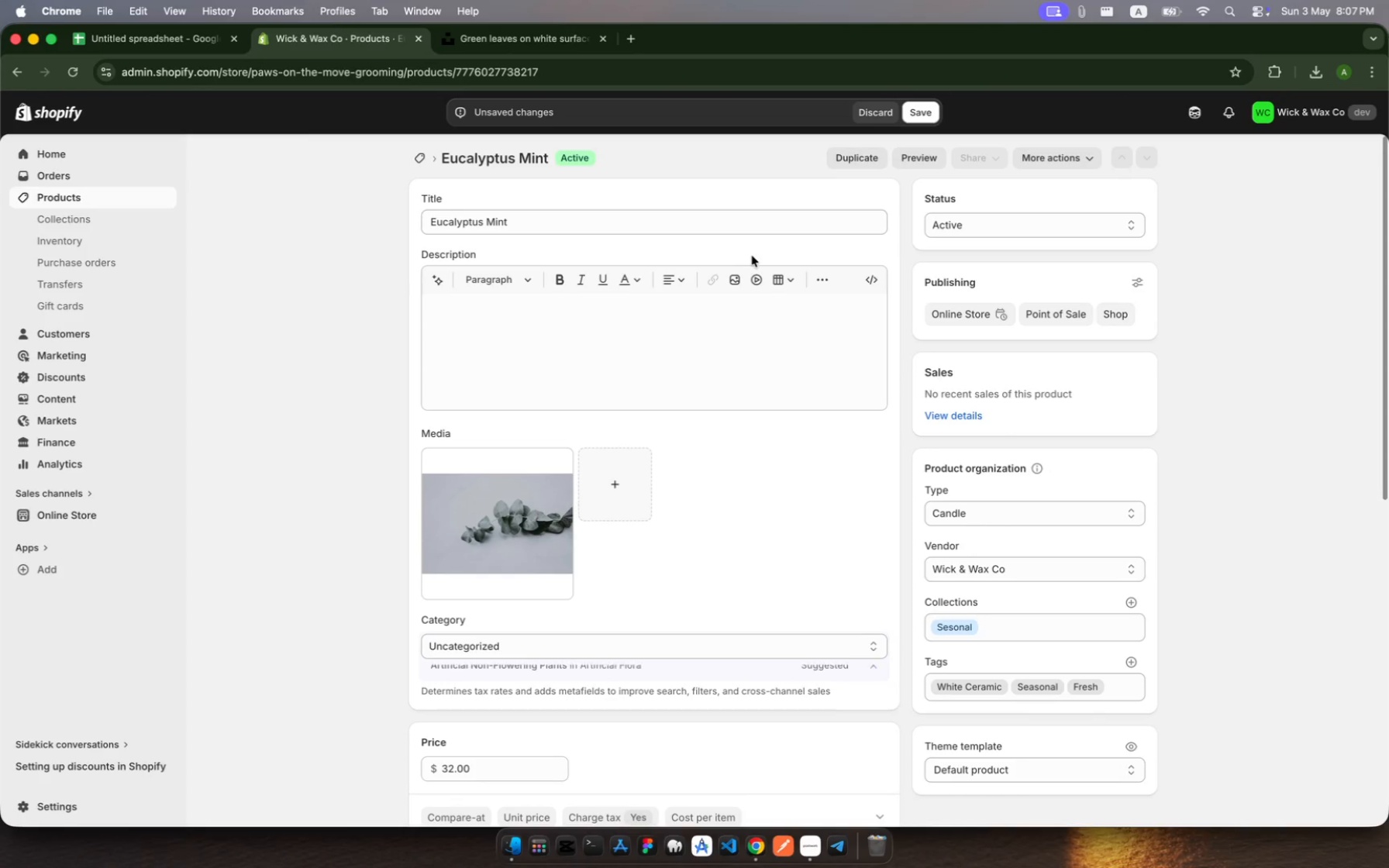 
scroll: coordinate [647, 618], scroll_direction: down, amount: 235.0
 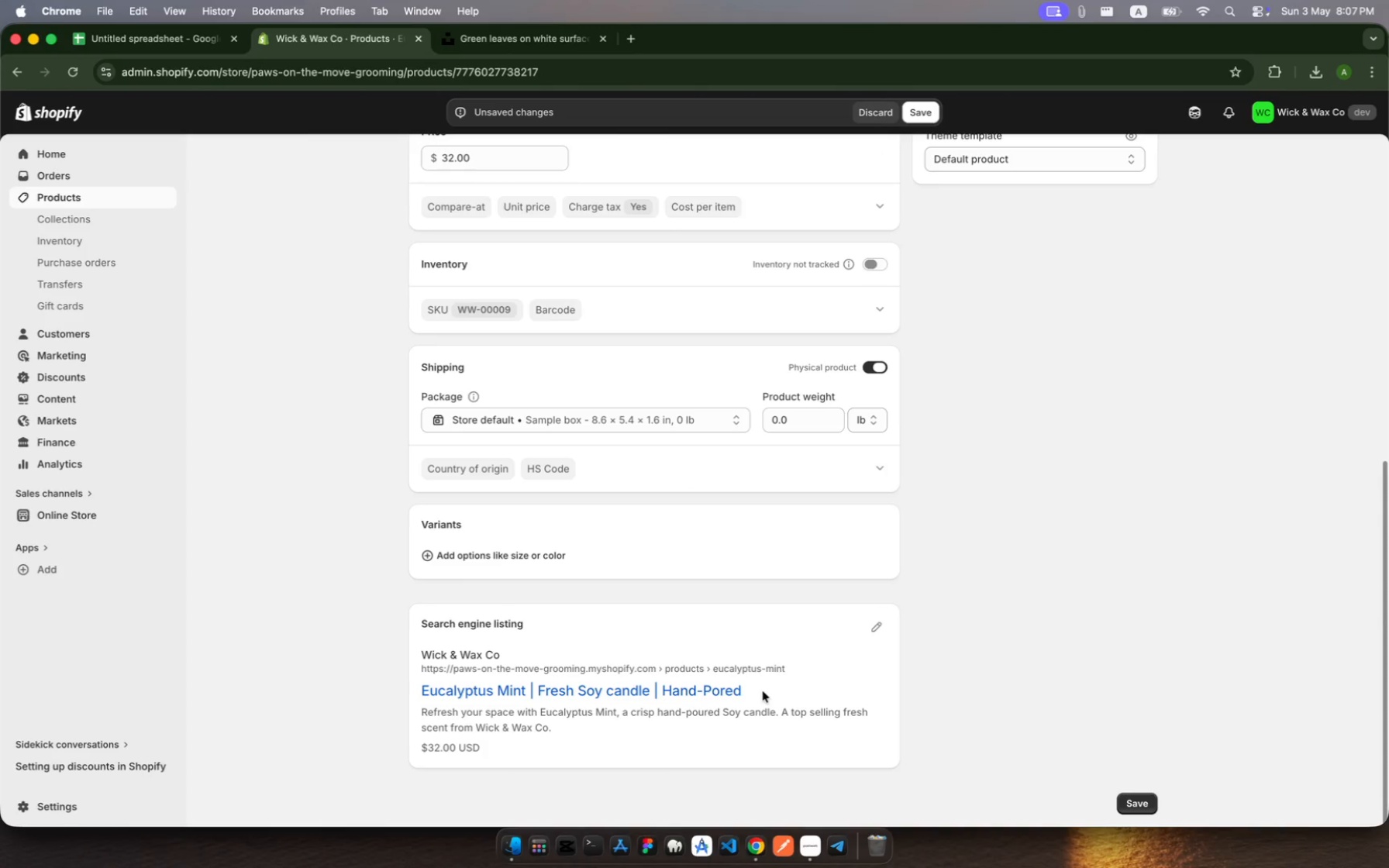 
left_click_drag(start_coordinate=[754, 697], to_coordinate=[419, 691])
 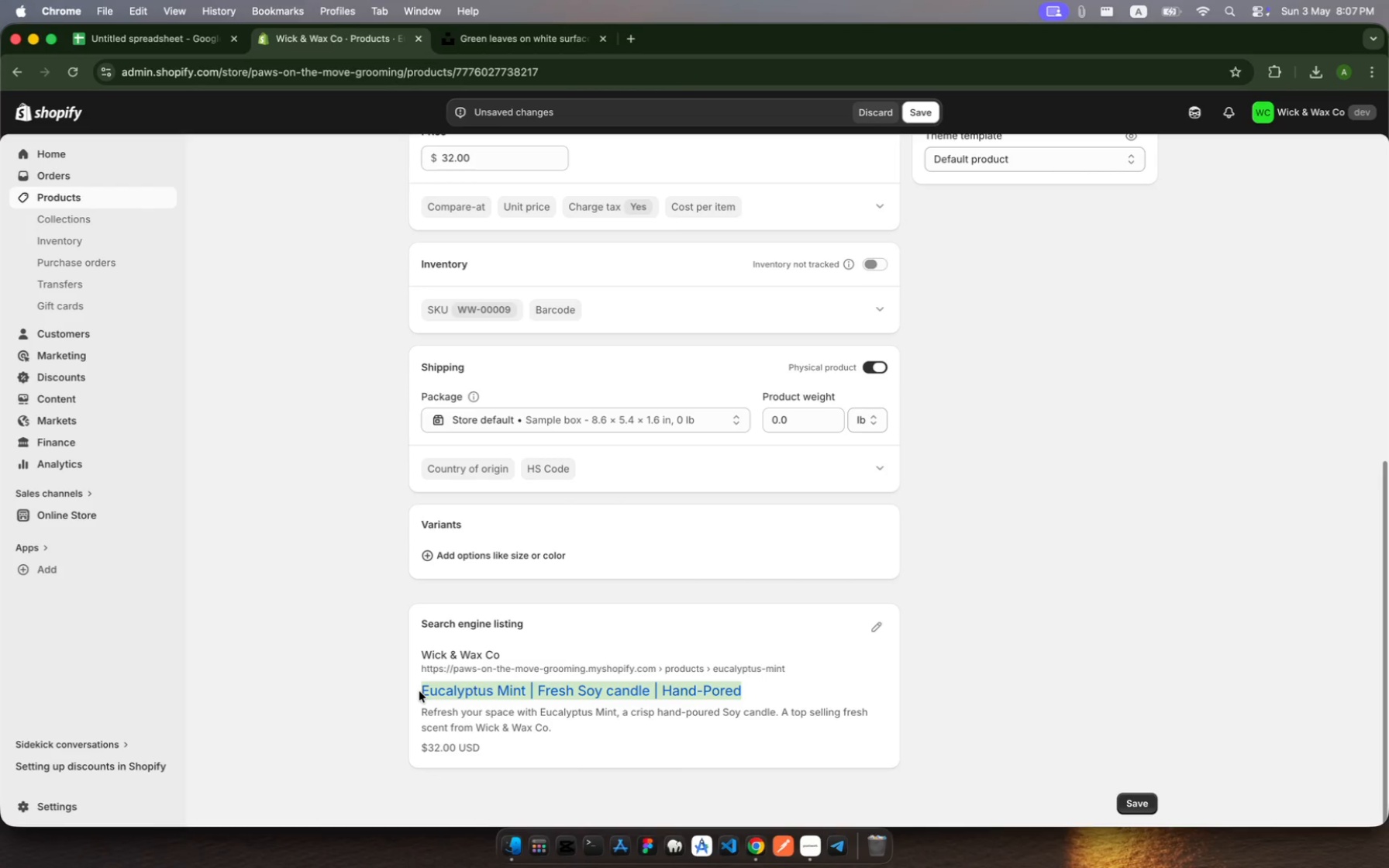 
key(Meta+C)
 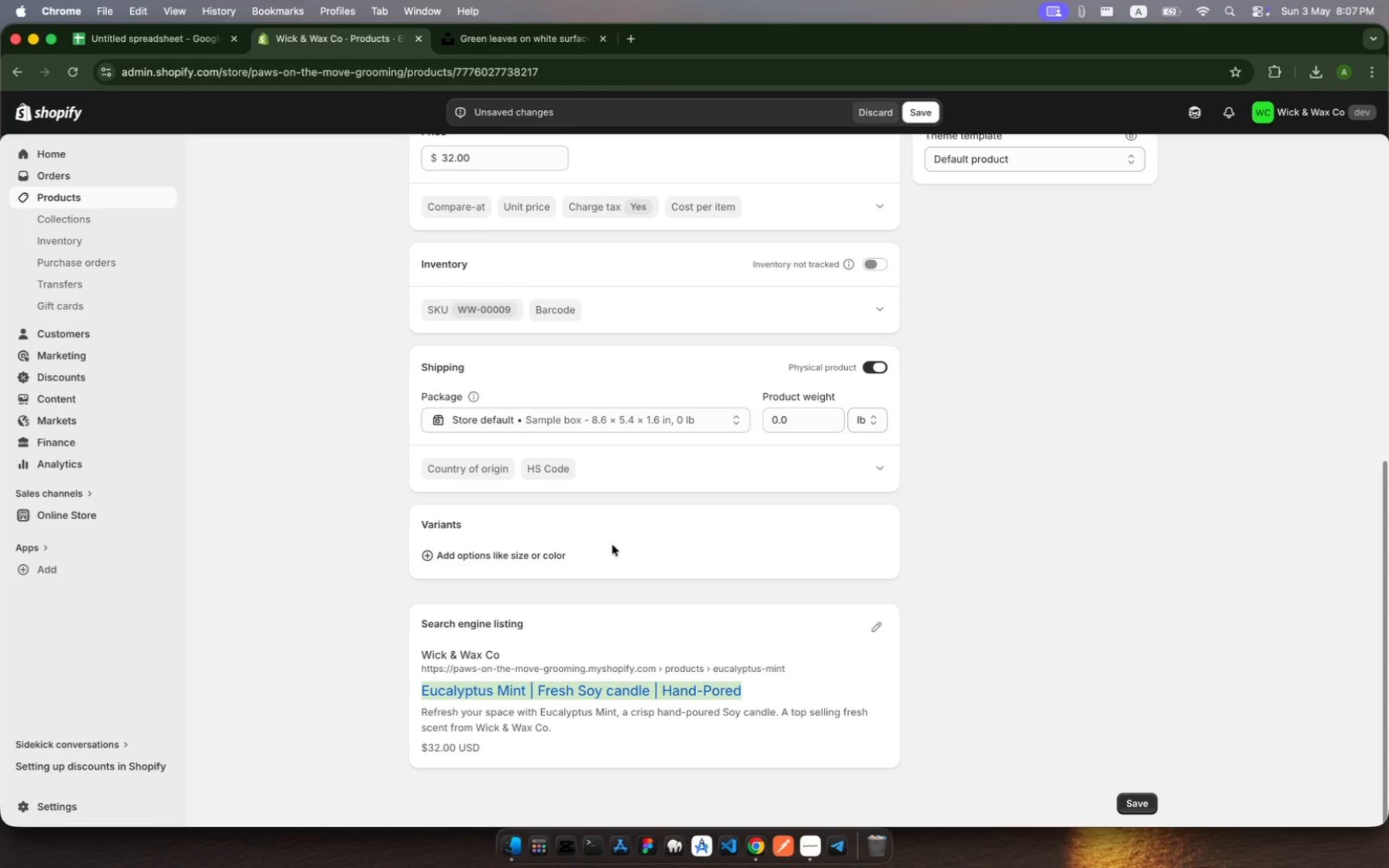 
scroll: coordinate [612, 545], scroll_direction: up, amount: 183.0
 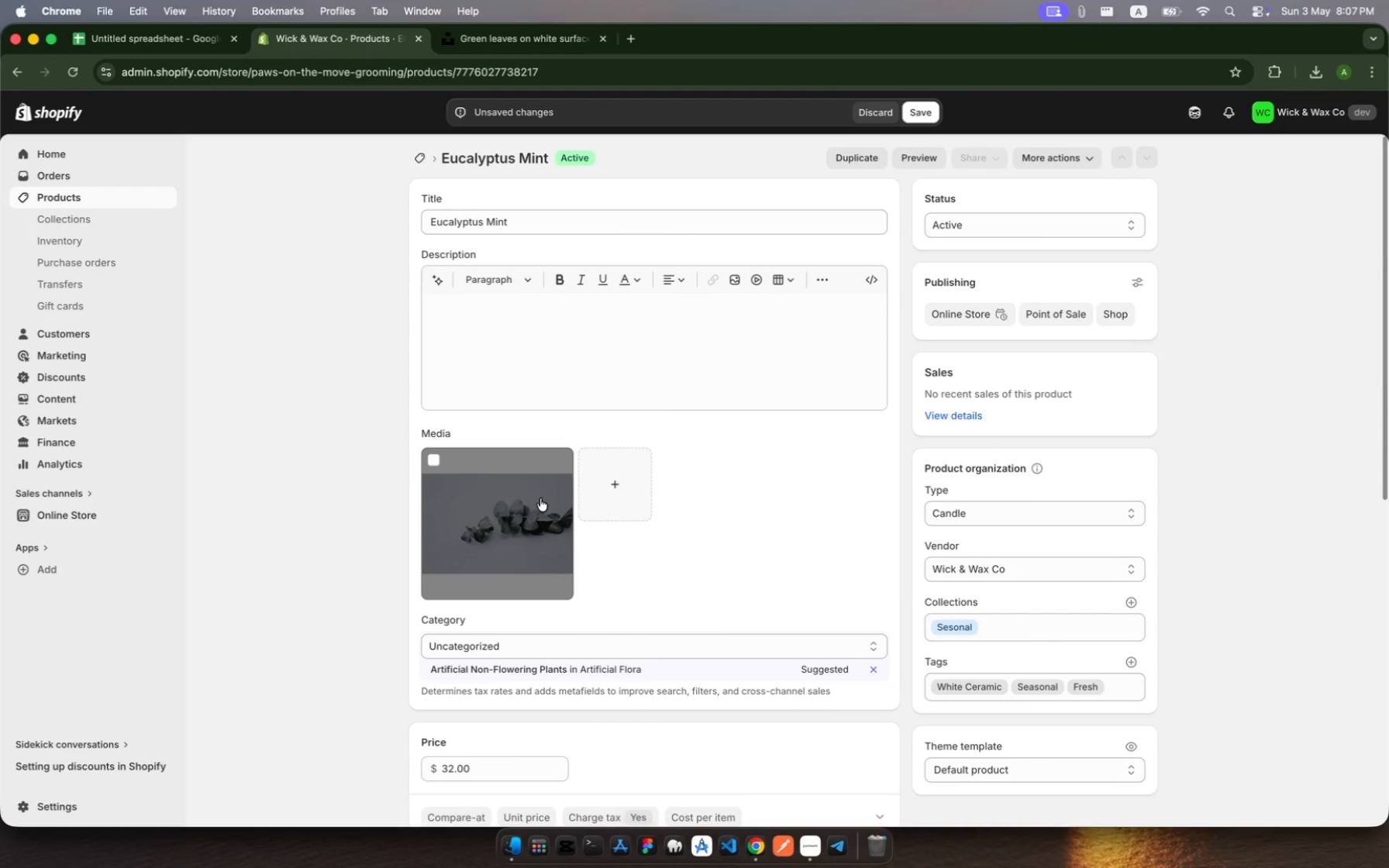 
left_click([519, 498])
 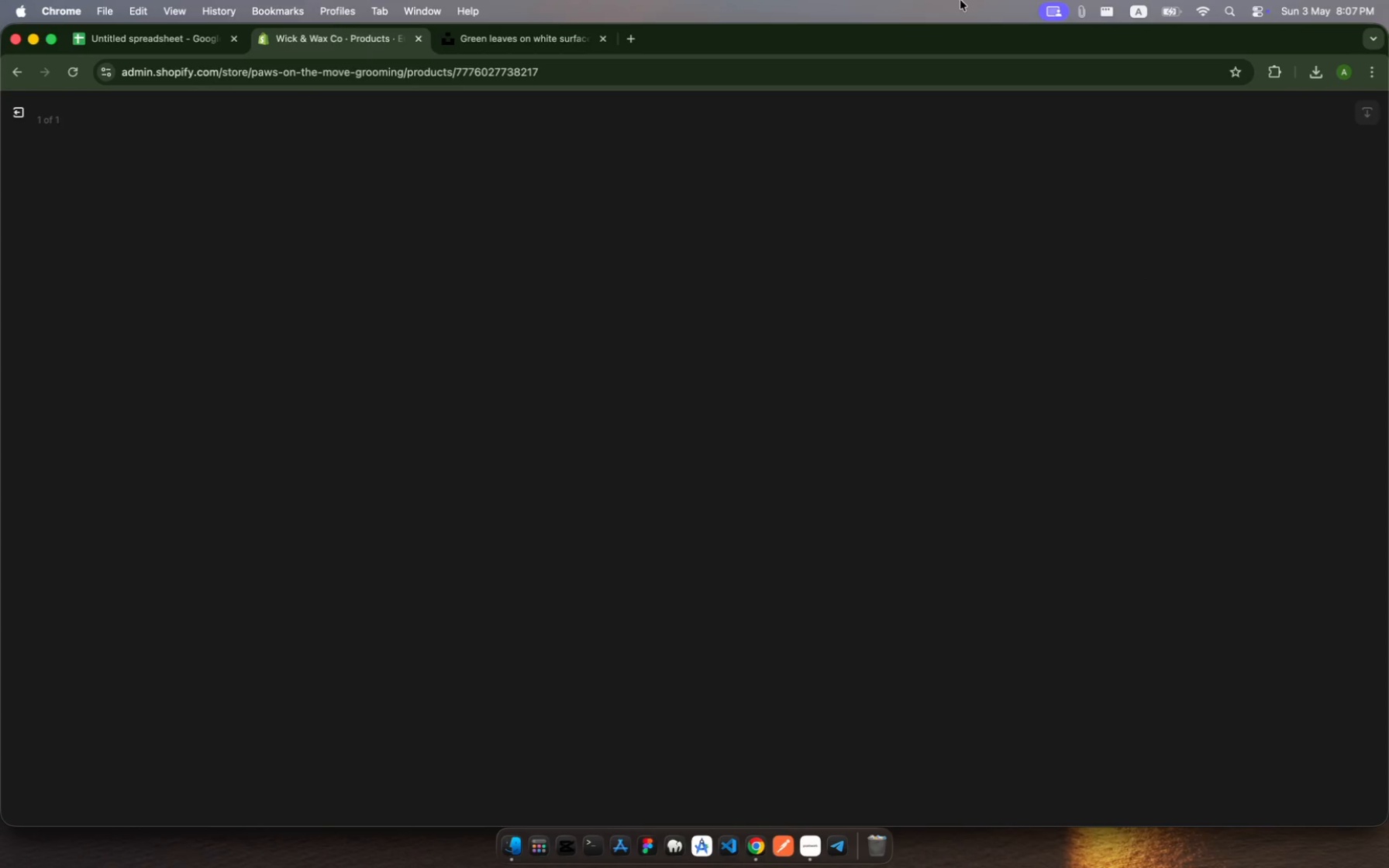 
wait(7.33)
 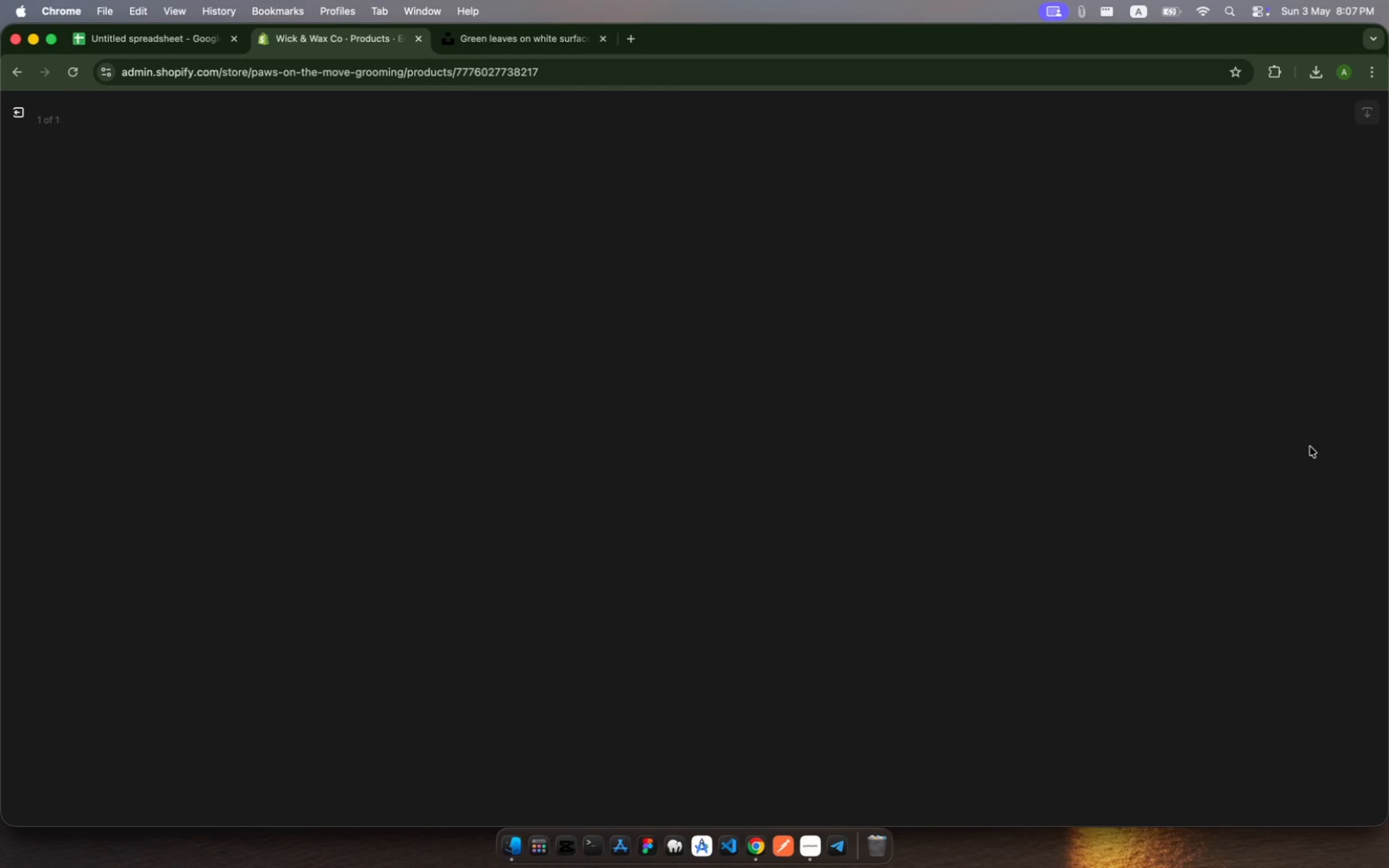 
left_click([493, 34])
 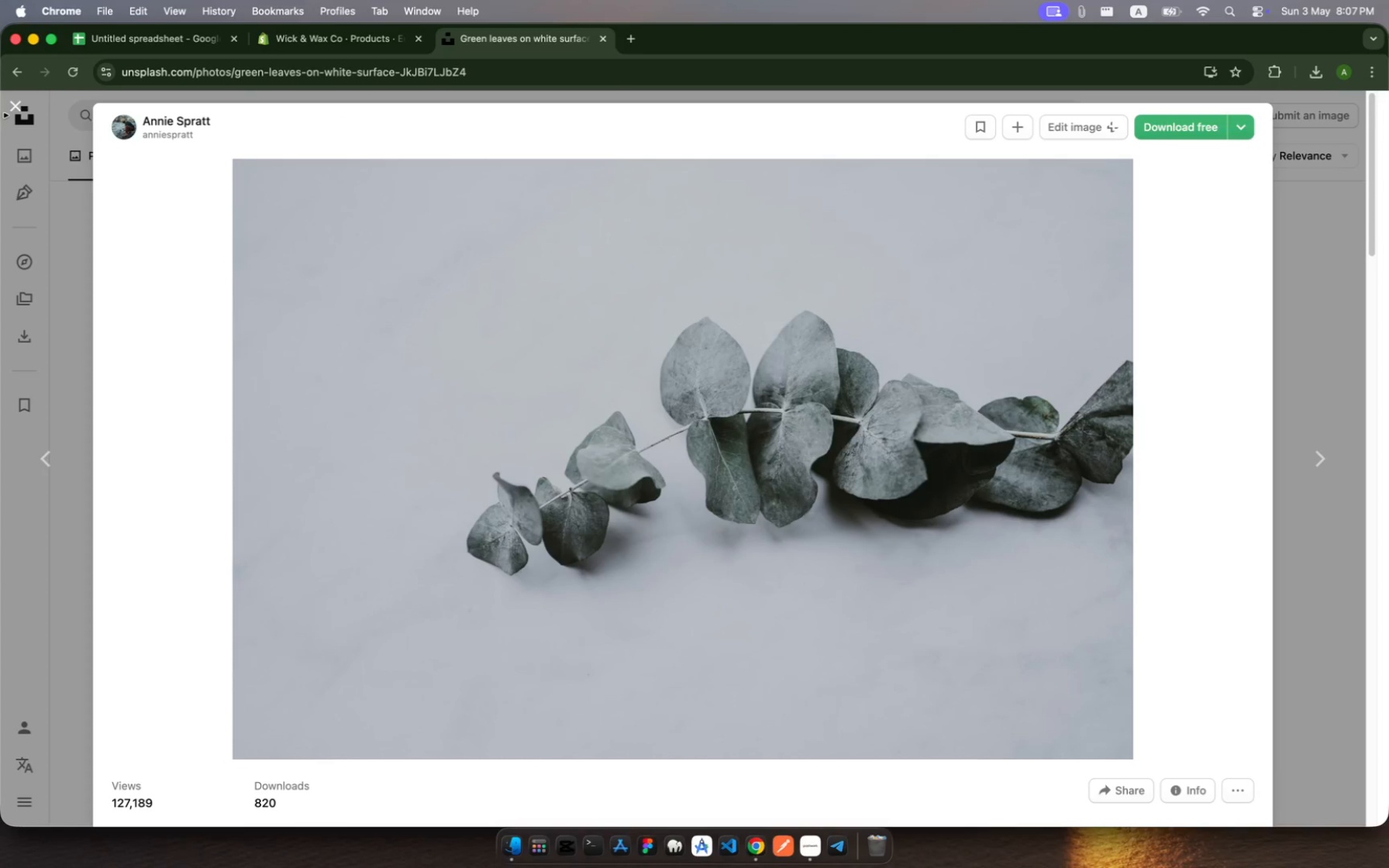 
left_click([13, 111])
 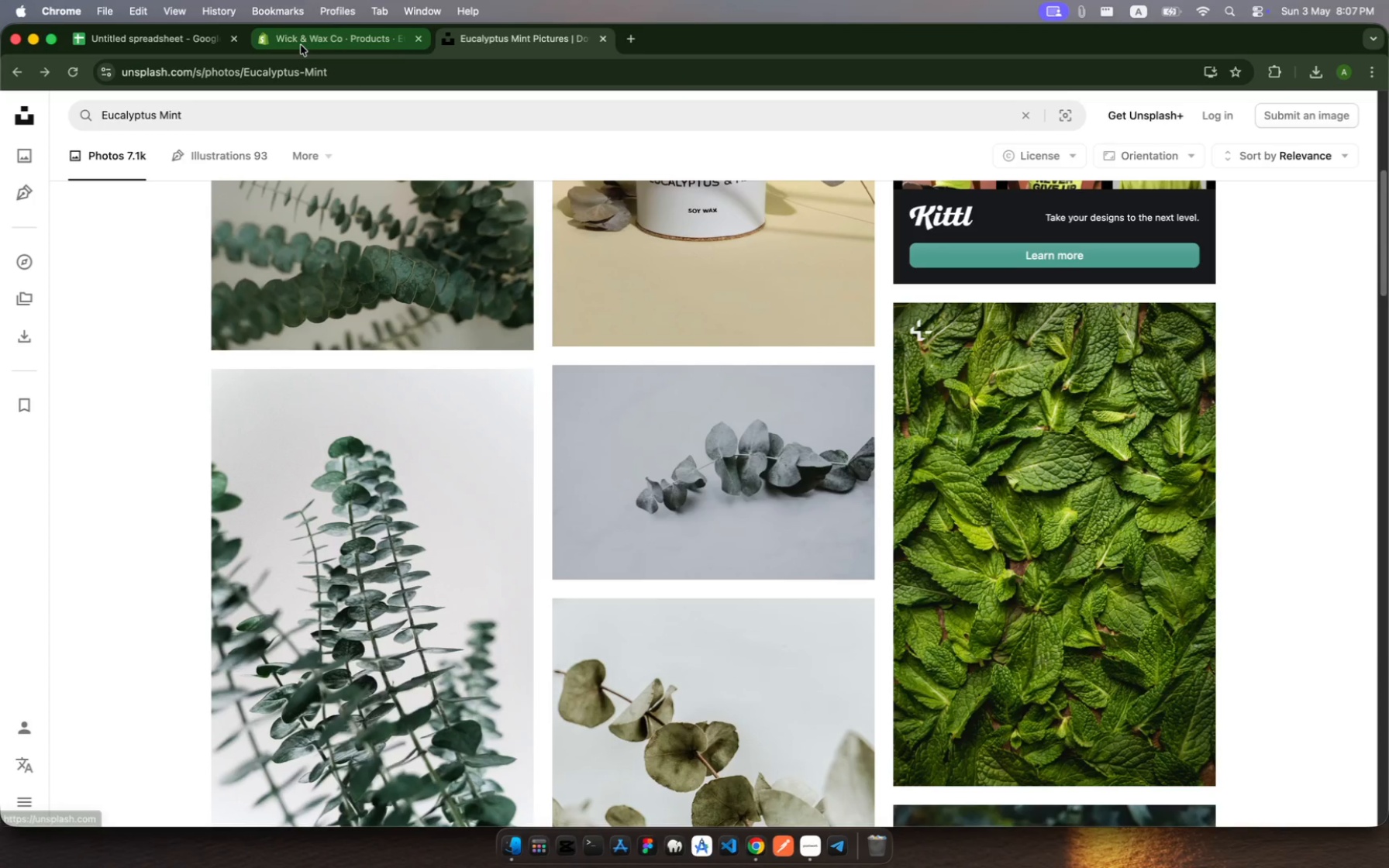 
left_click([301, 45])
 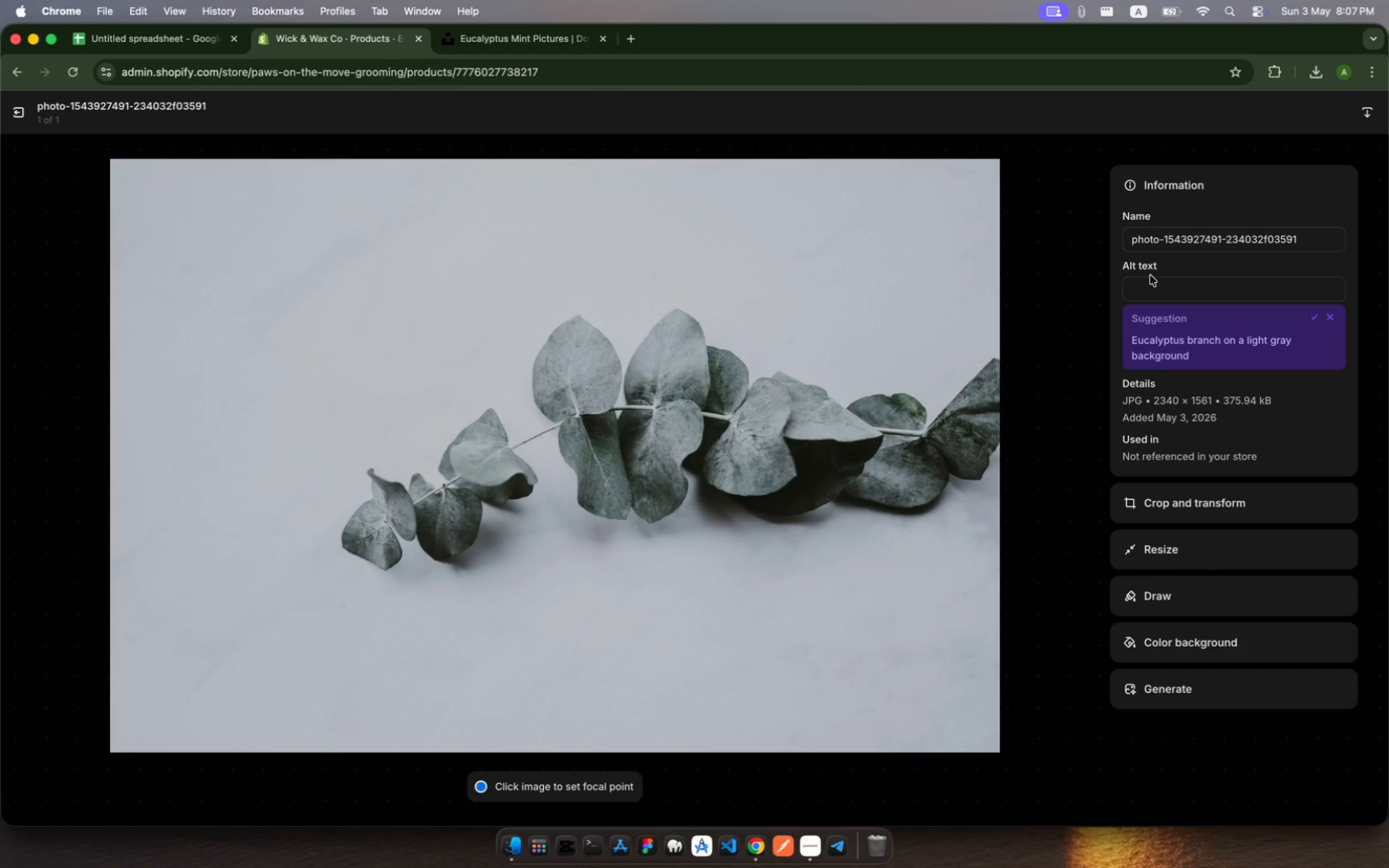 
left_click([1151, 278])
 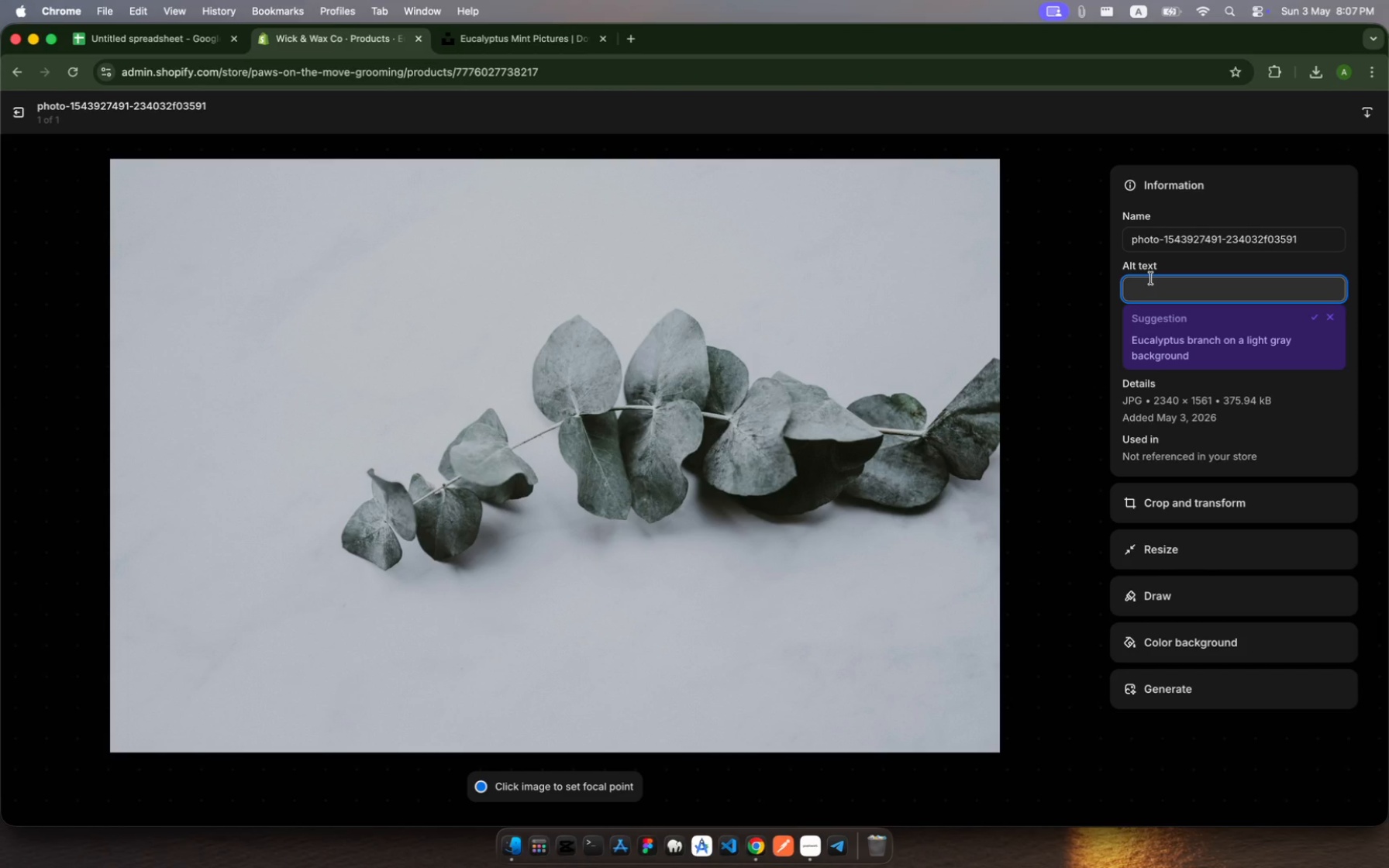 
hold_key(key=MetaRight, duration=0.7)